 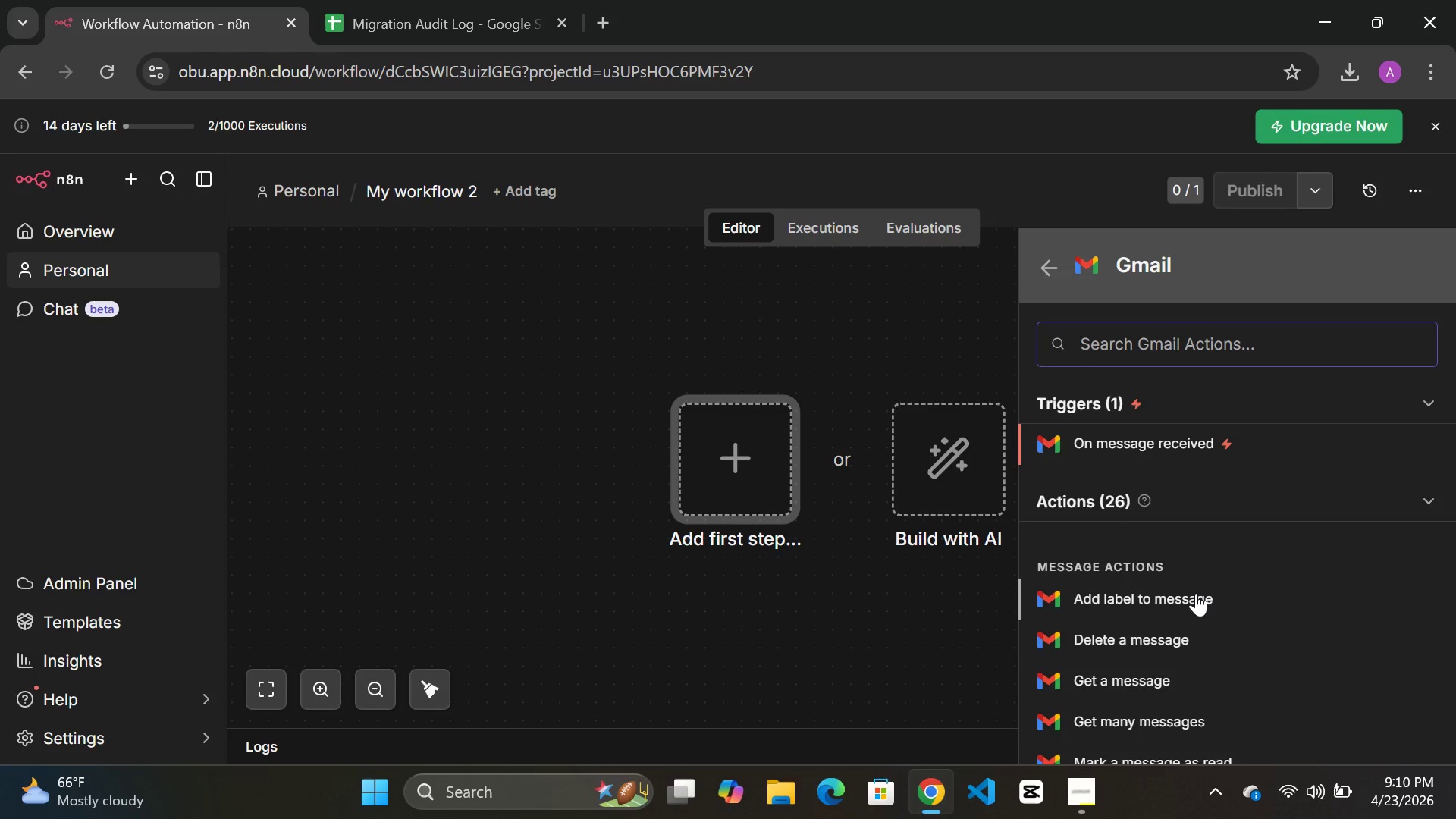 
scroll: coordinate [1196, 593], scroll_direction: down, amount: 2.0
 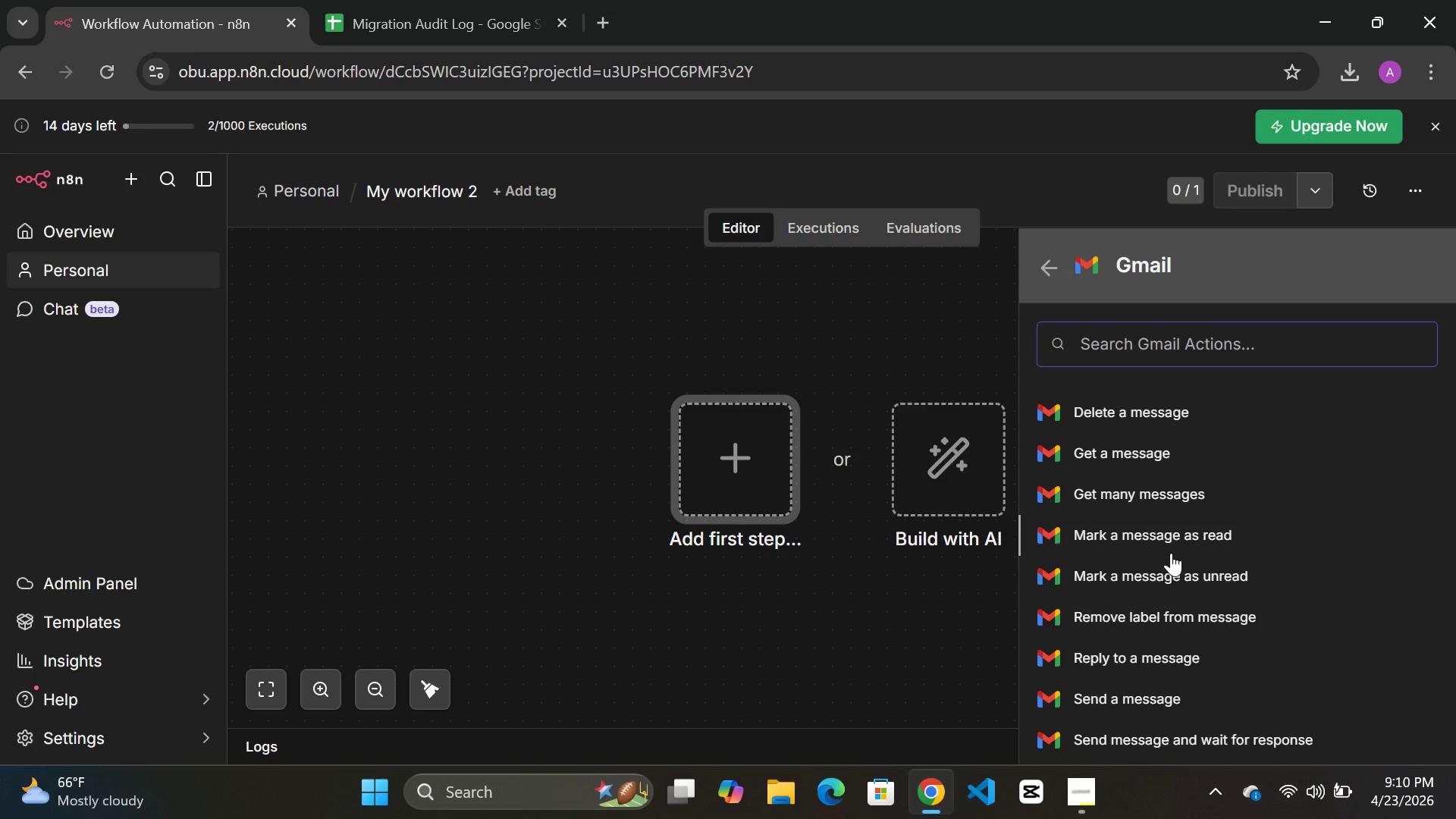 
wait(12.88)
 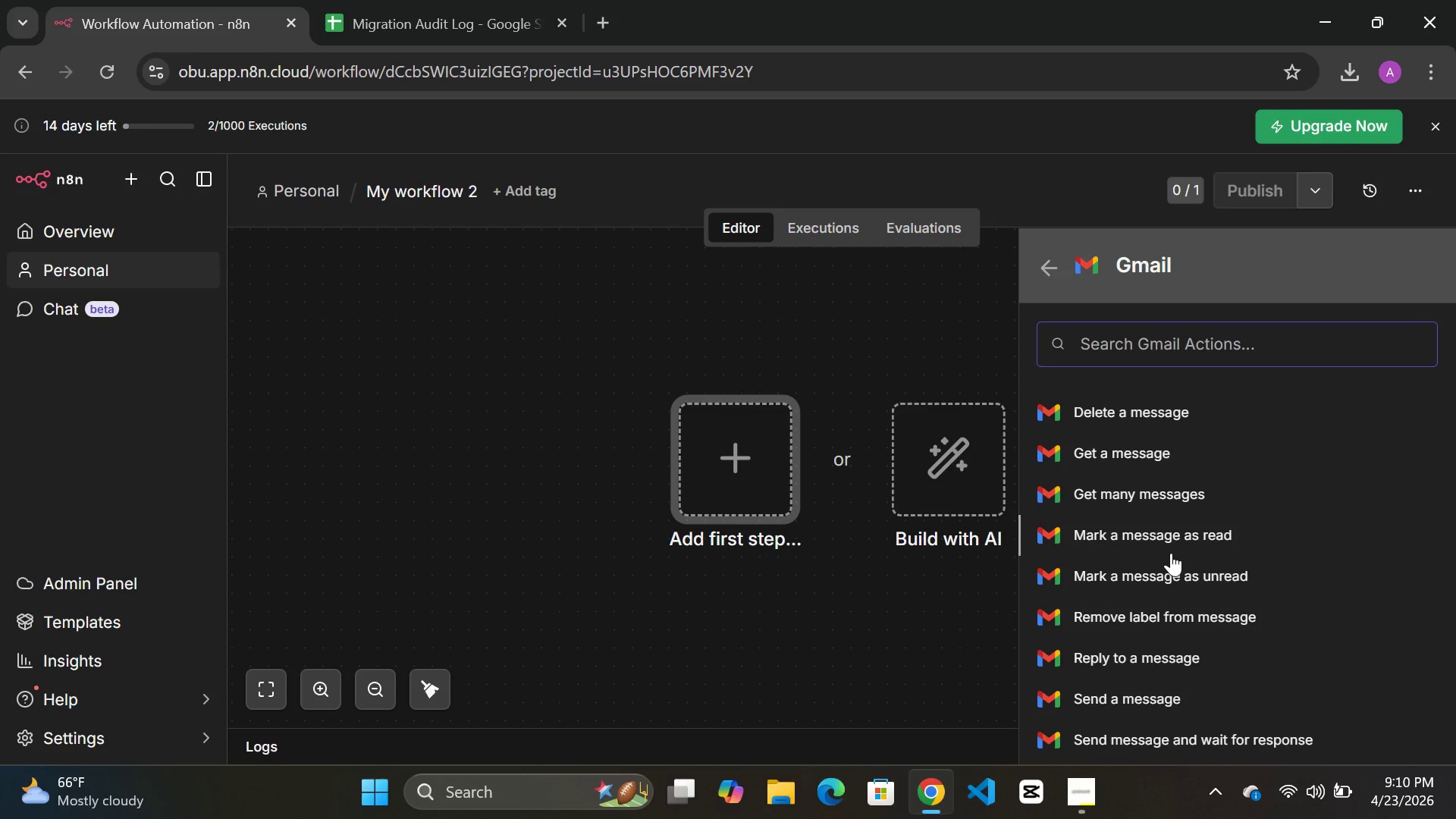 
scroll: coordinate [1209, 555], scroll_direction: down, amount: 3.0
 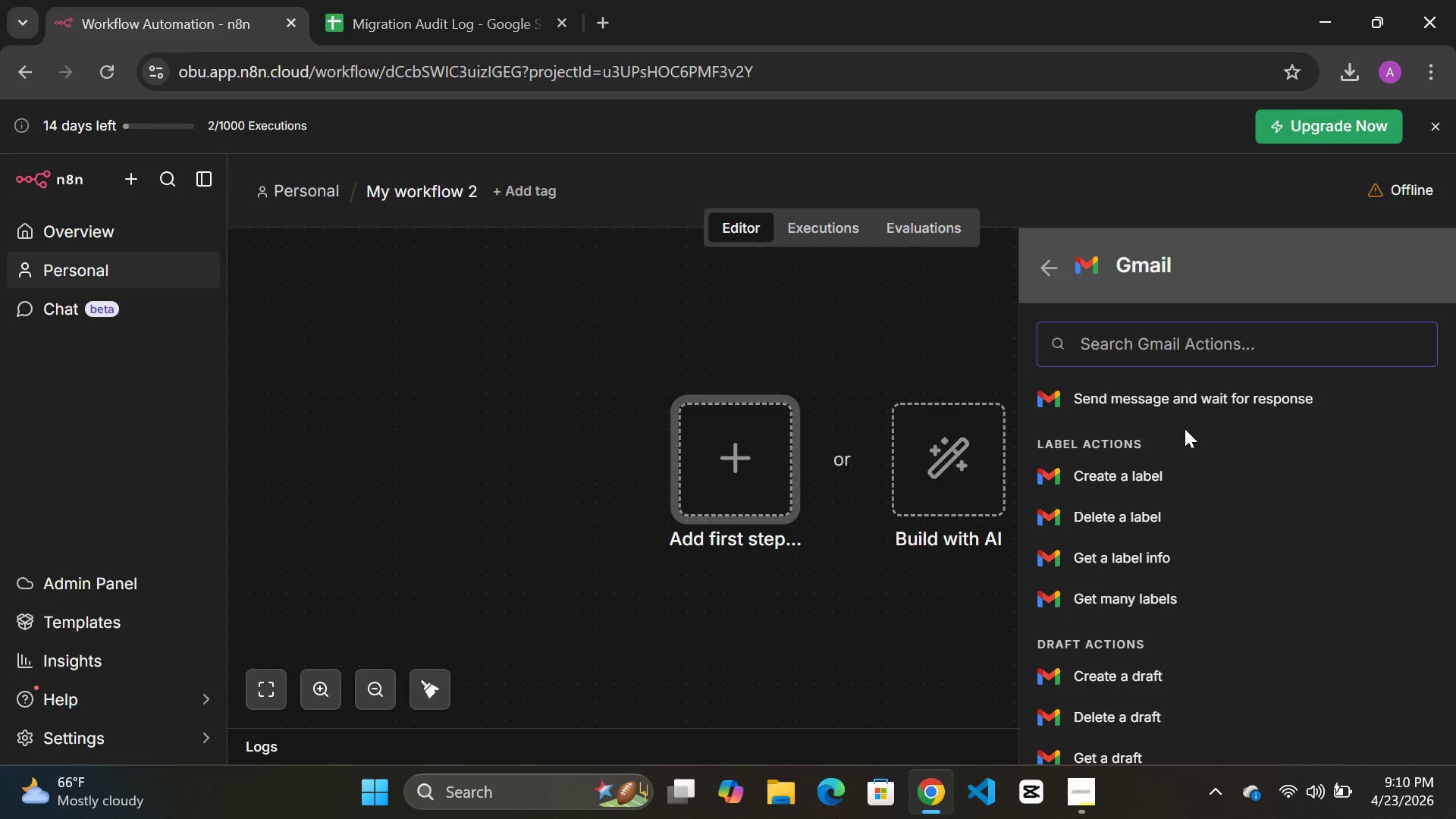 
wait(5.81)
 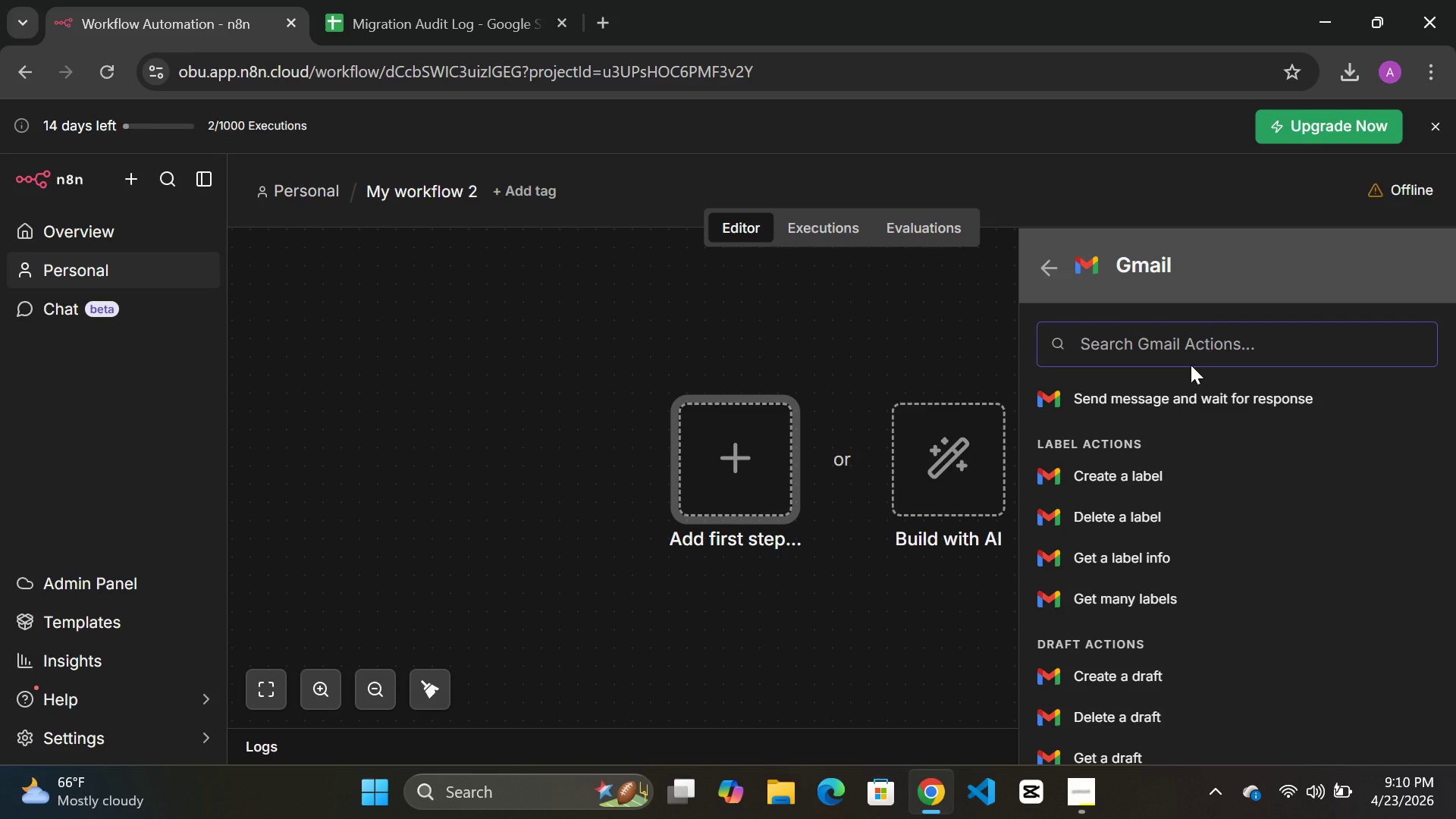 
scroll: coordinate [1172, 665], scroll_direction: down, amount: 9.0
 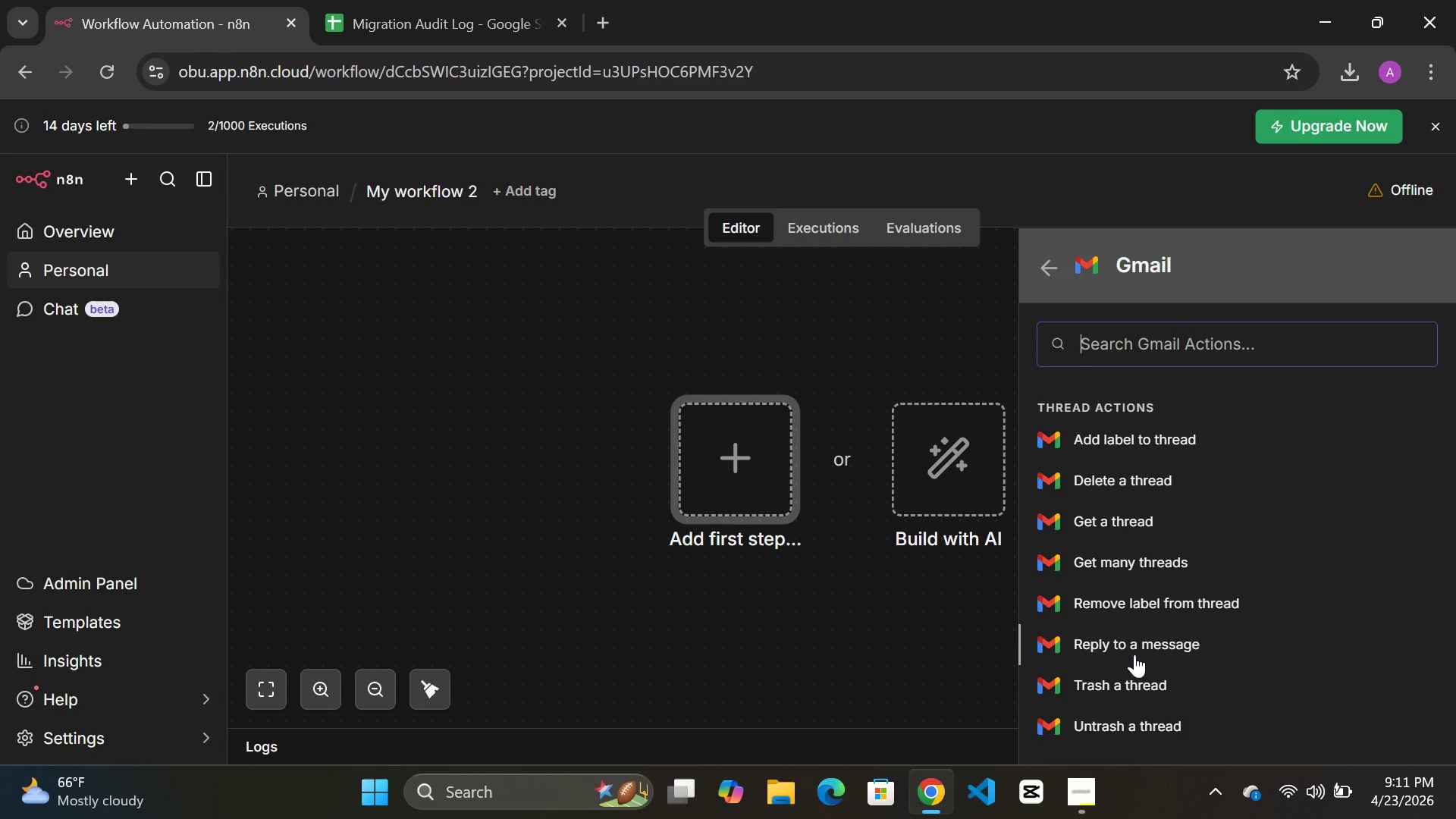 
left_click([1134, 651])
 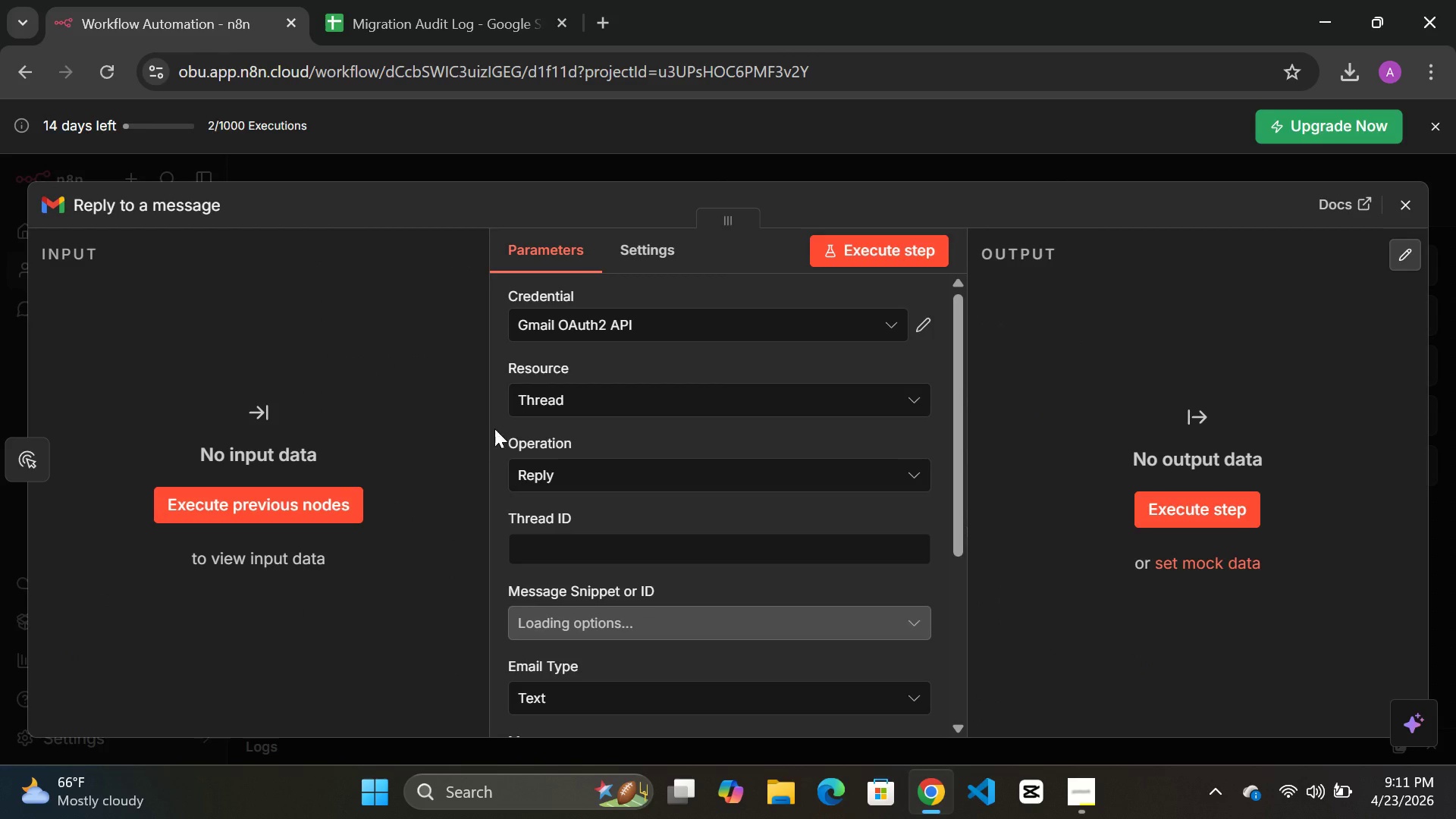 
left_click([640, 403])
 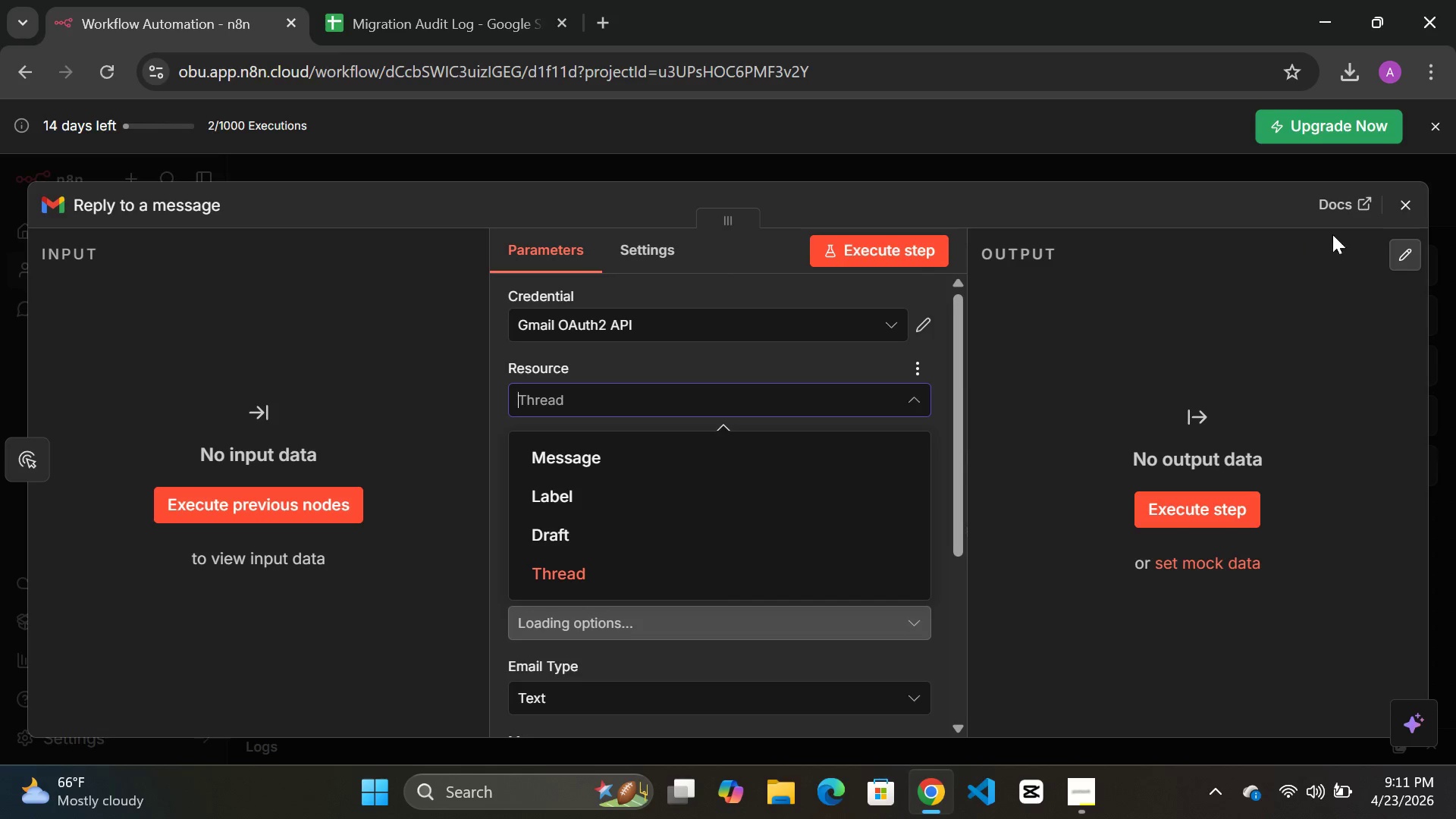 
left_click([1415, 203])
 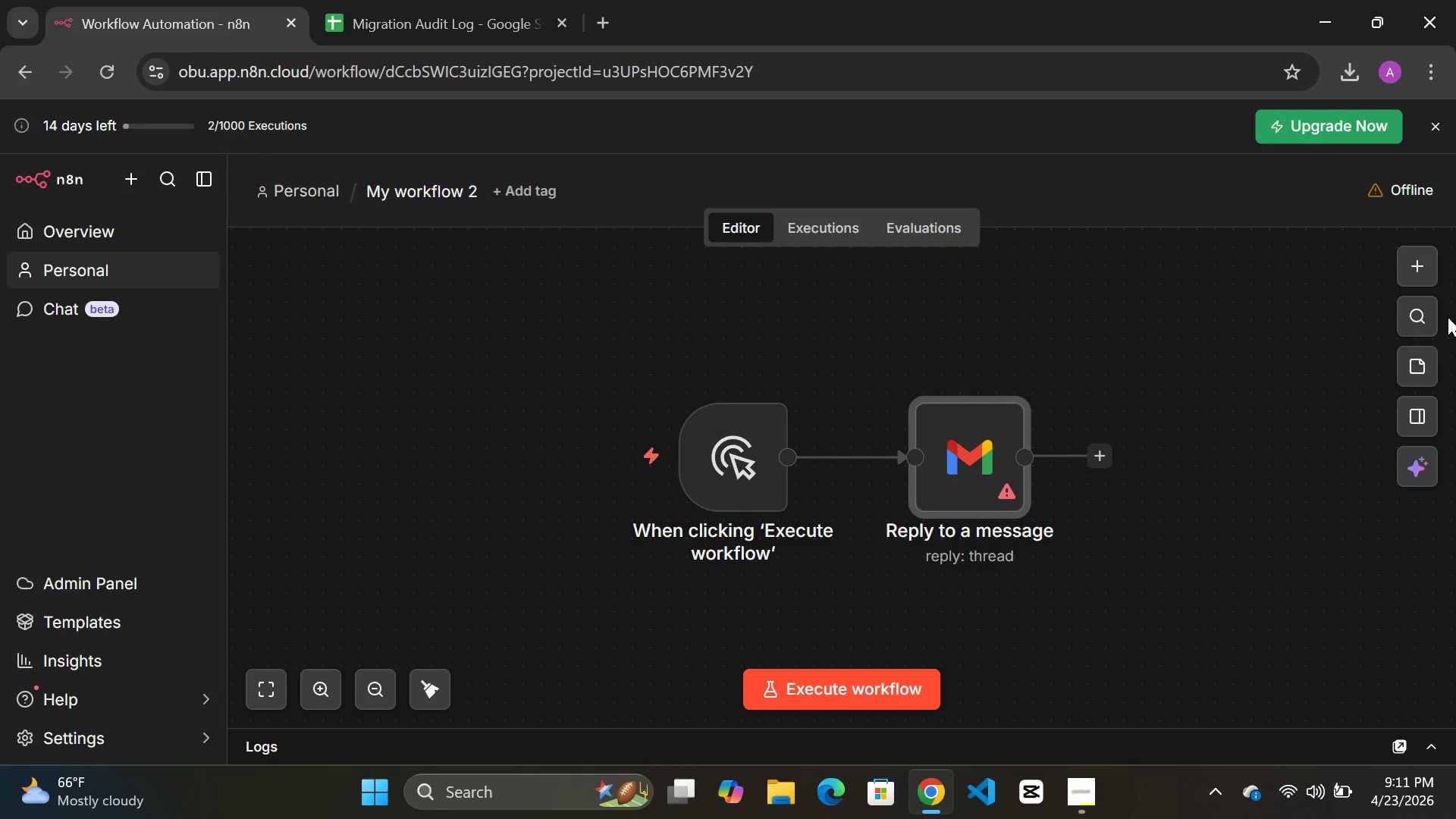 
wait(22.95)
 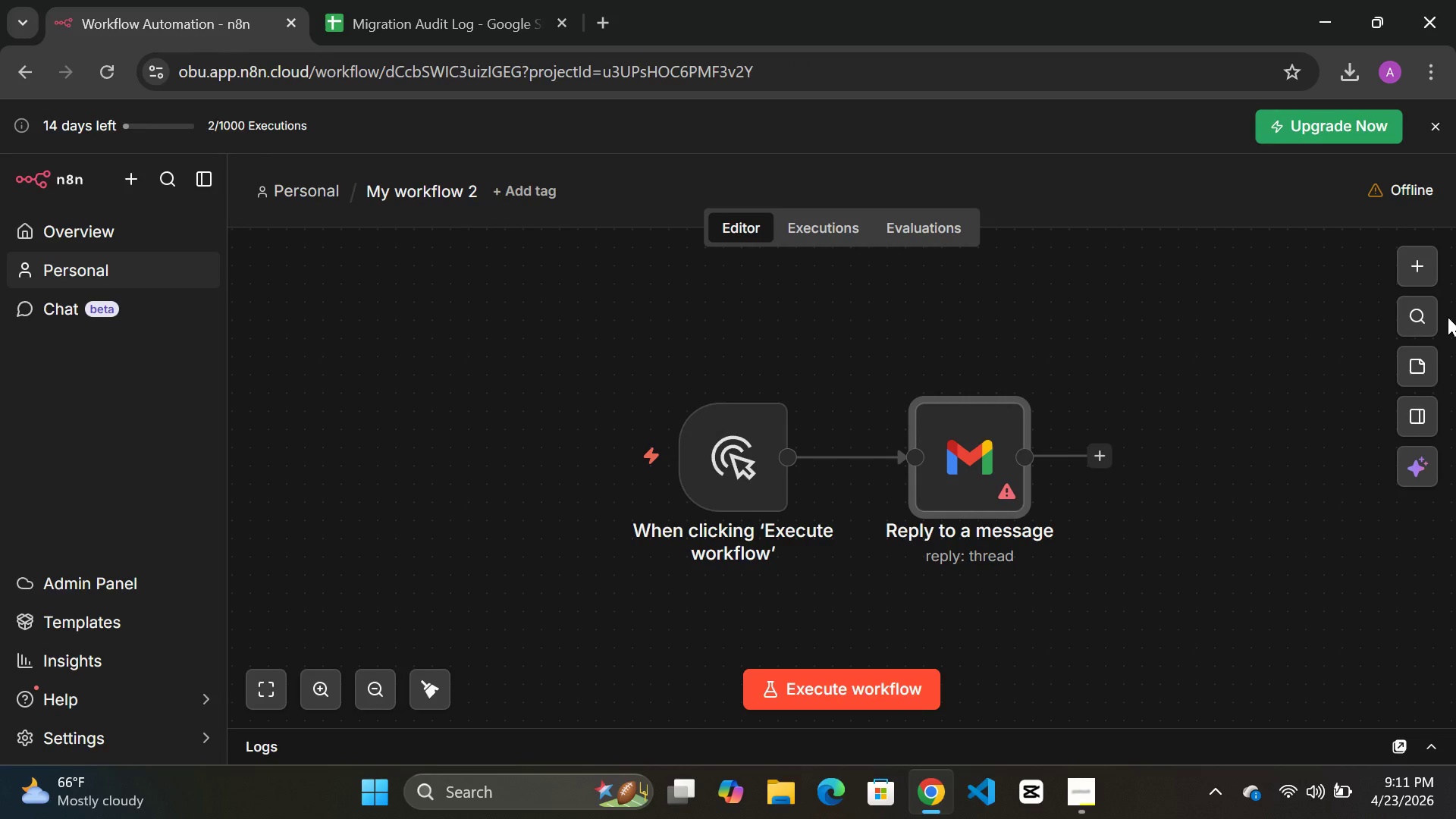 
left_click([1068, 786])